 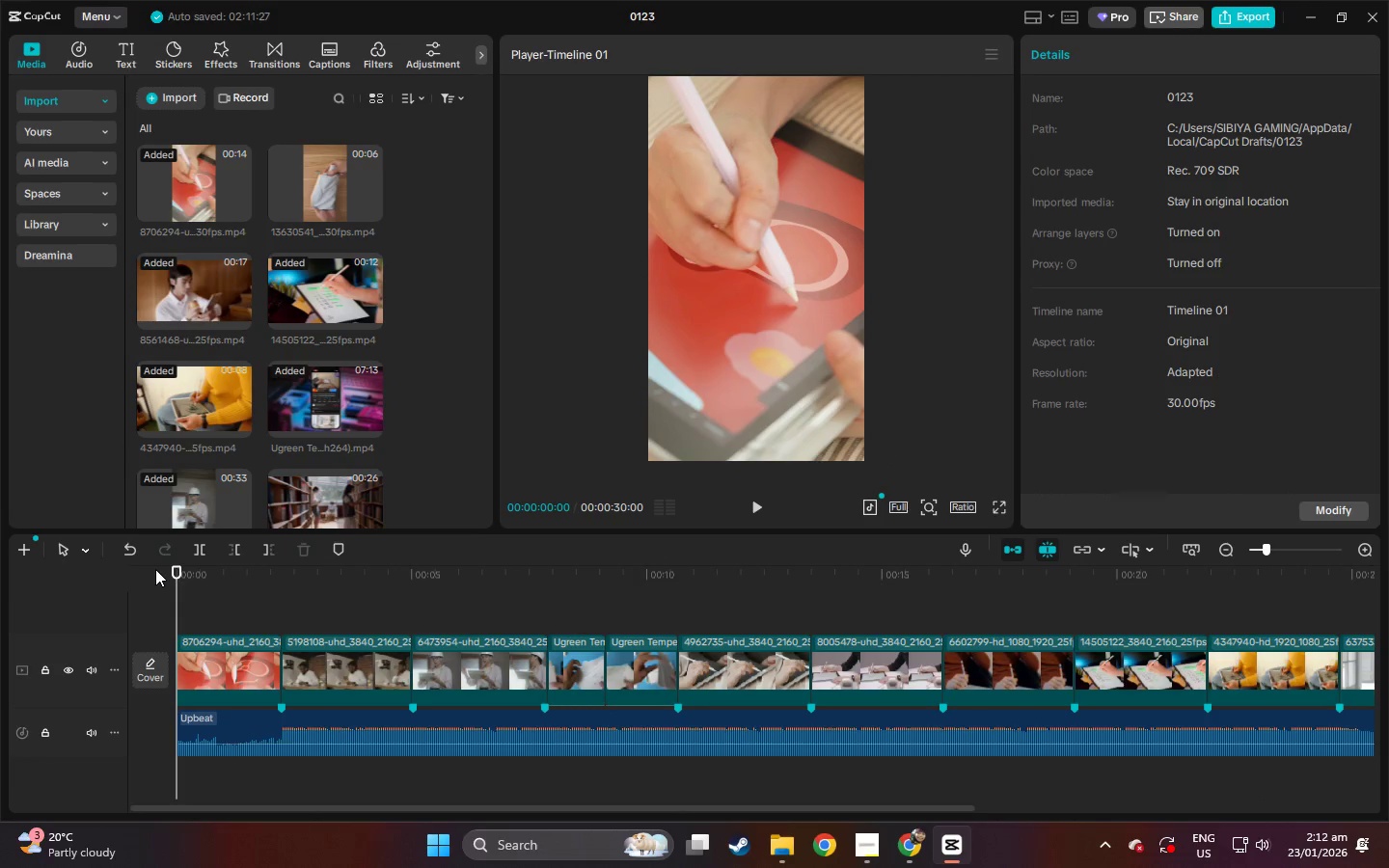 
scroll: coordinate [312, 340], scroll_direction: down, amount: 1.0
 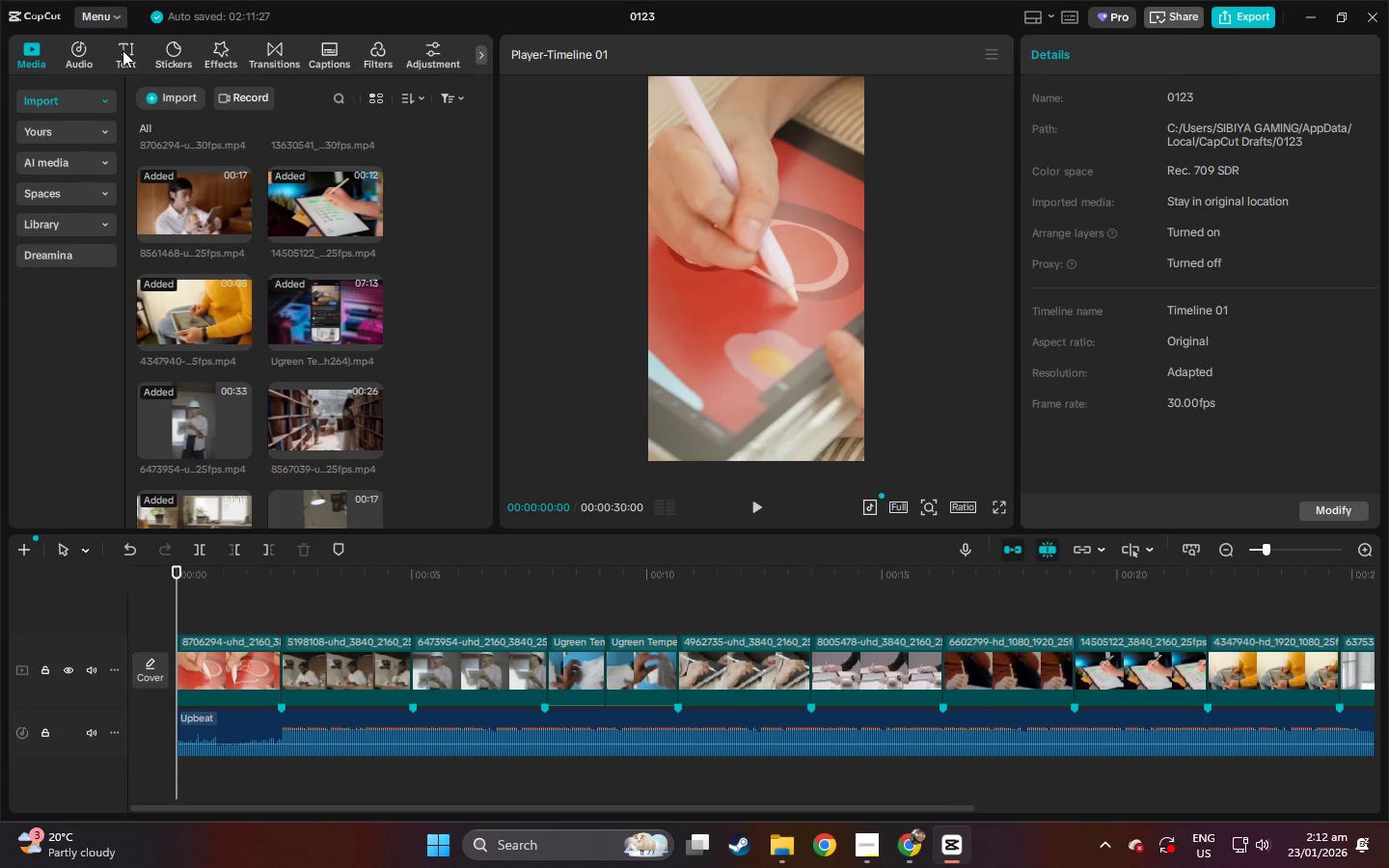 
left_click([123, 50])
 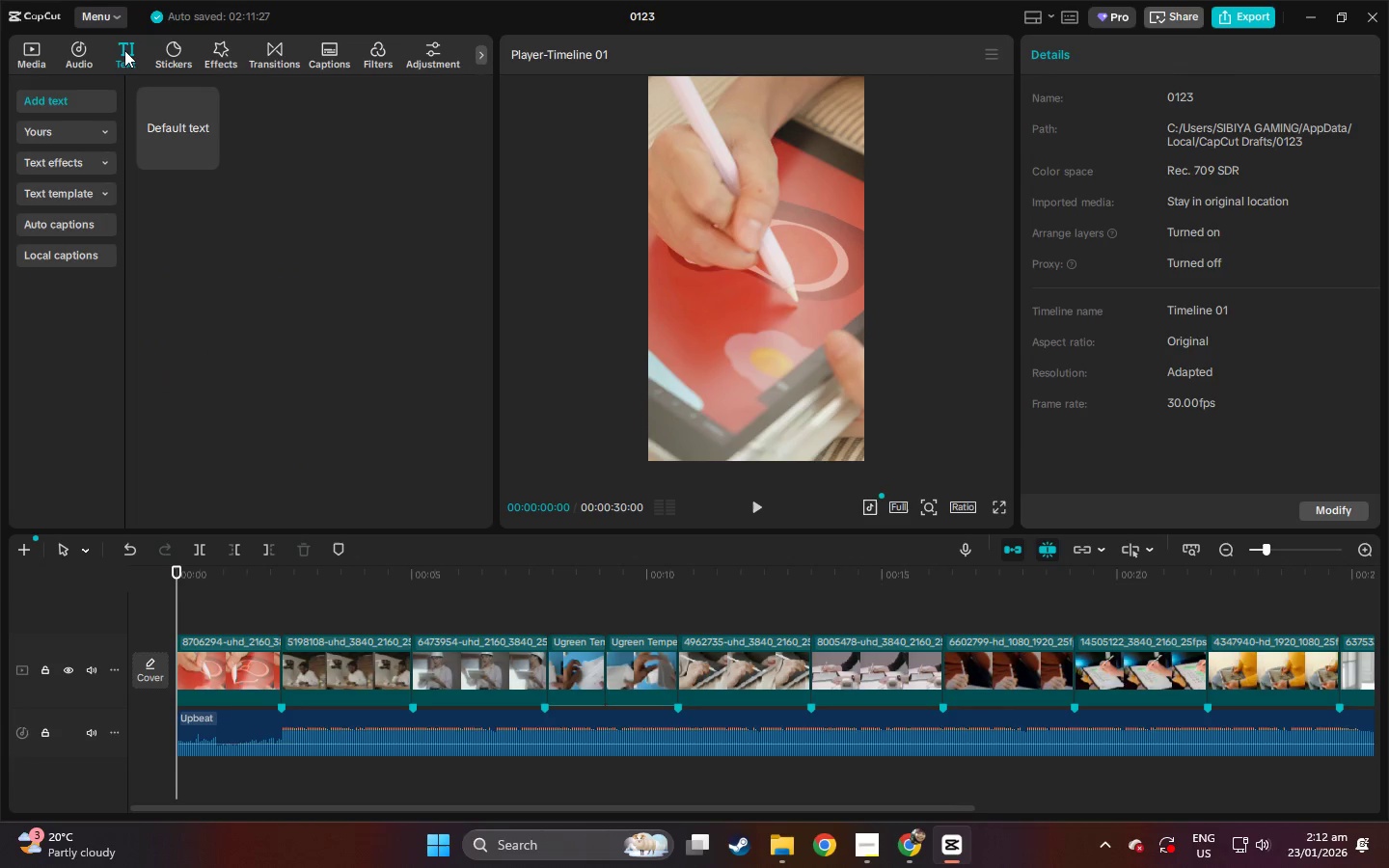 
wait(7.23)
 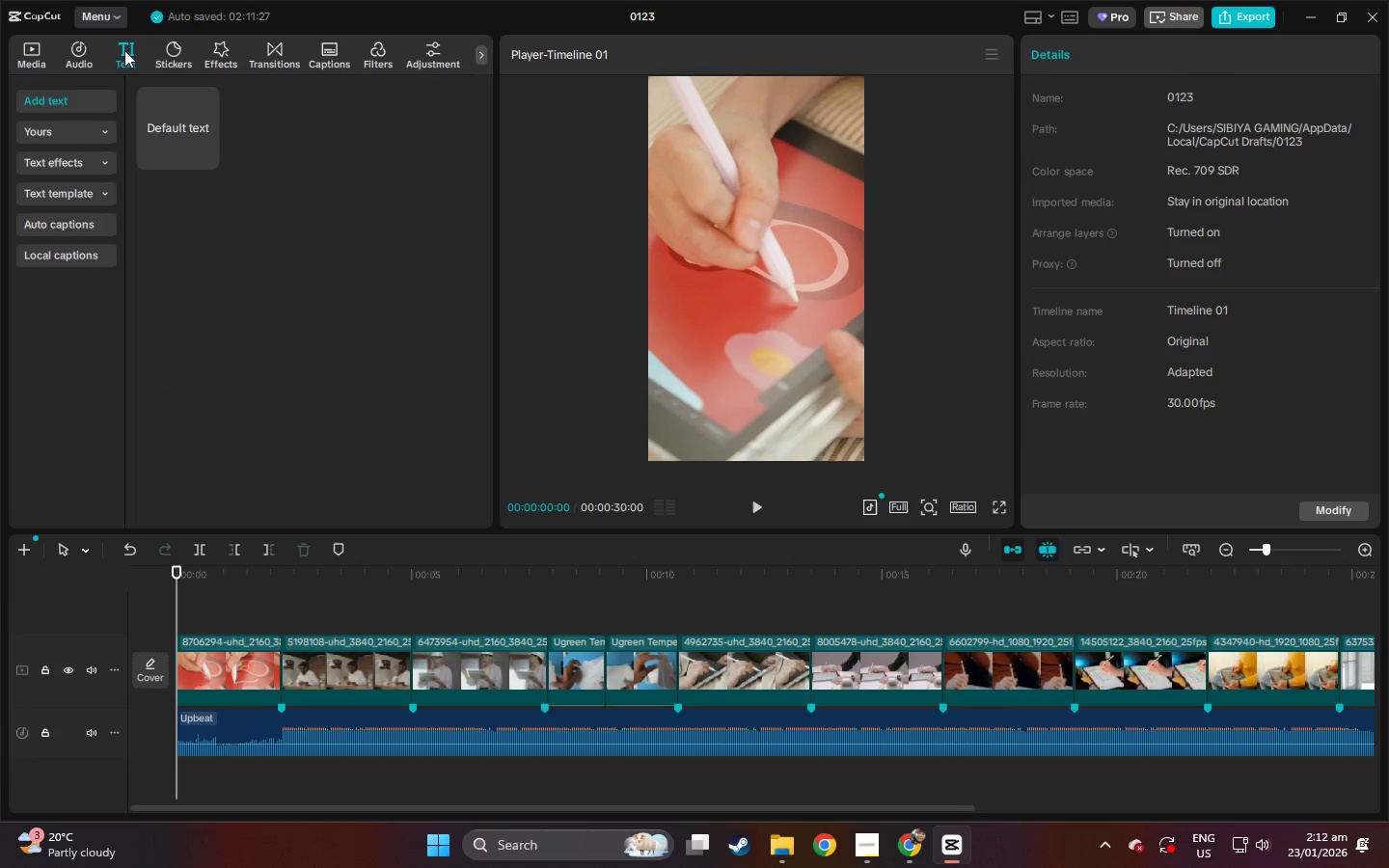 
left_click_drag(start_coordinate=[147, 139], to_coordinate=[179, 622])
 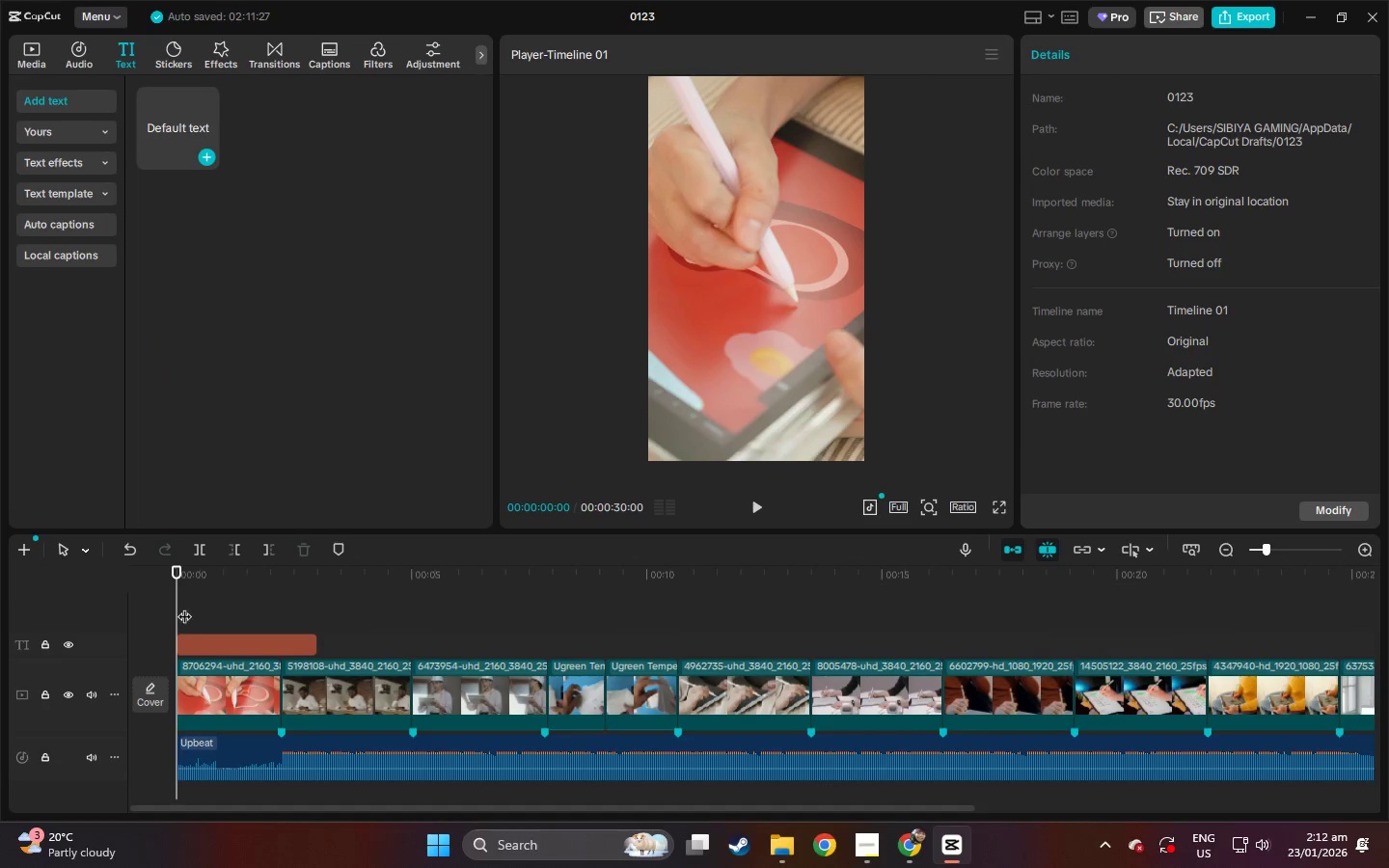 
mouse_move([212, 585])
 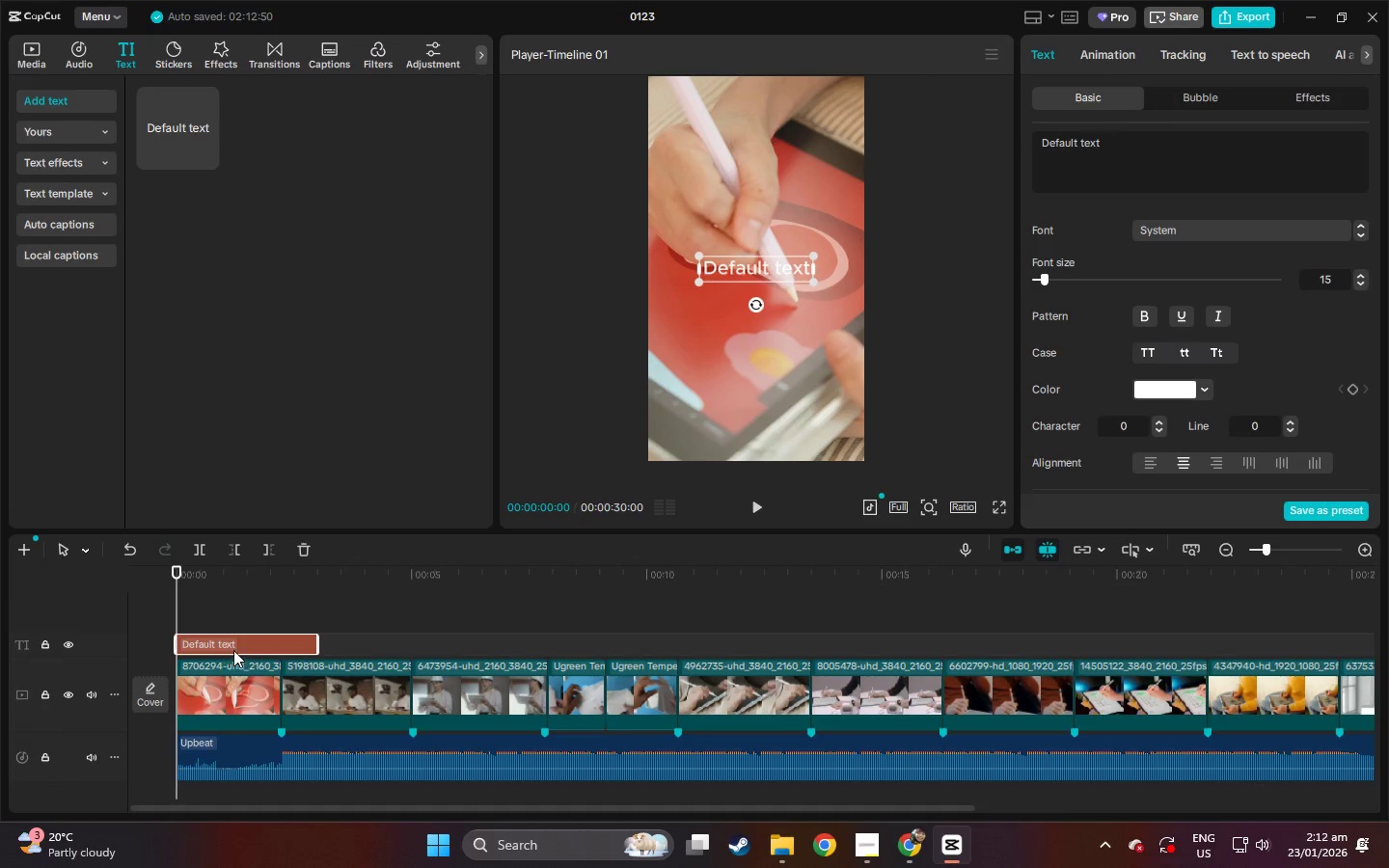 
left_click([238, 645])
 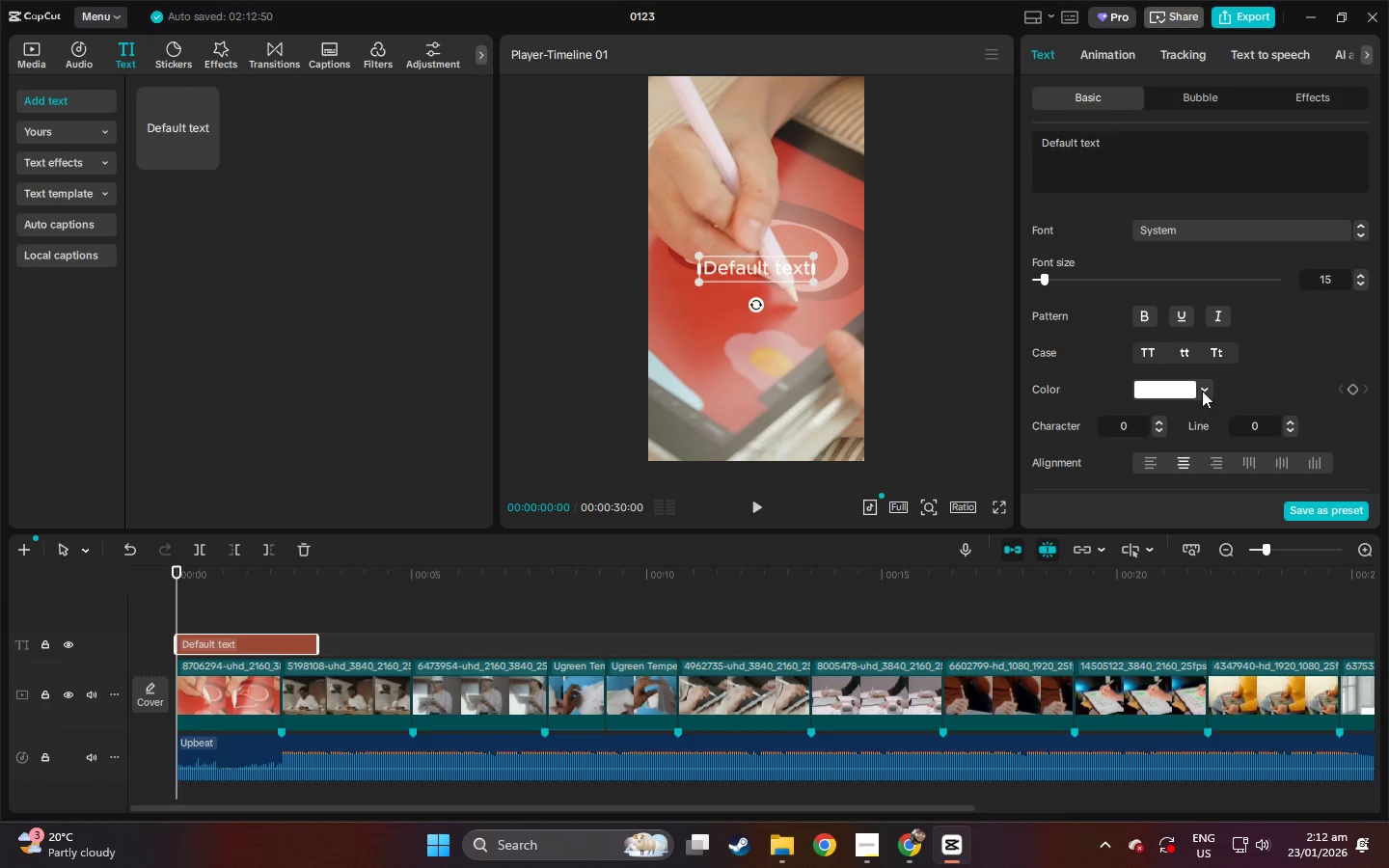 
left_click([1186, 386])
 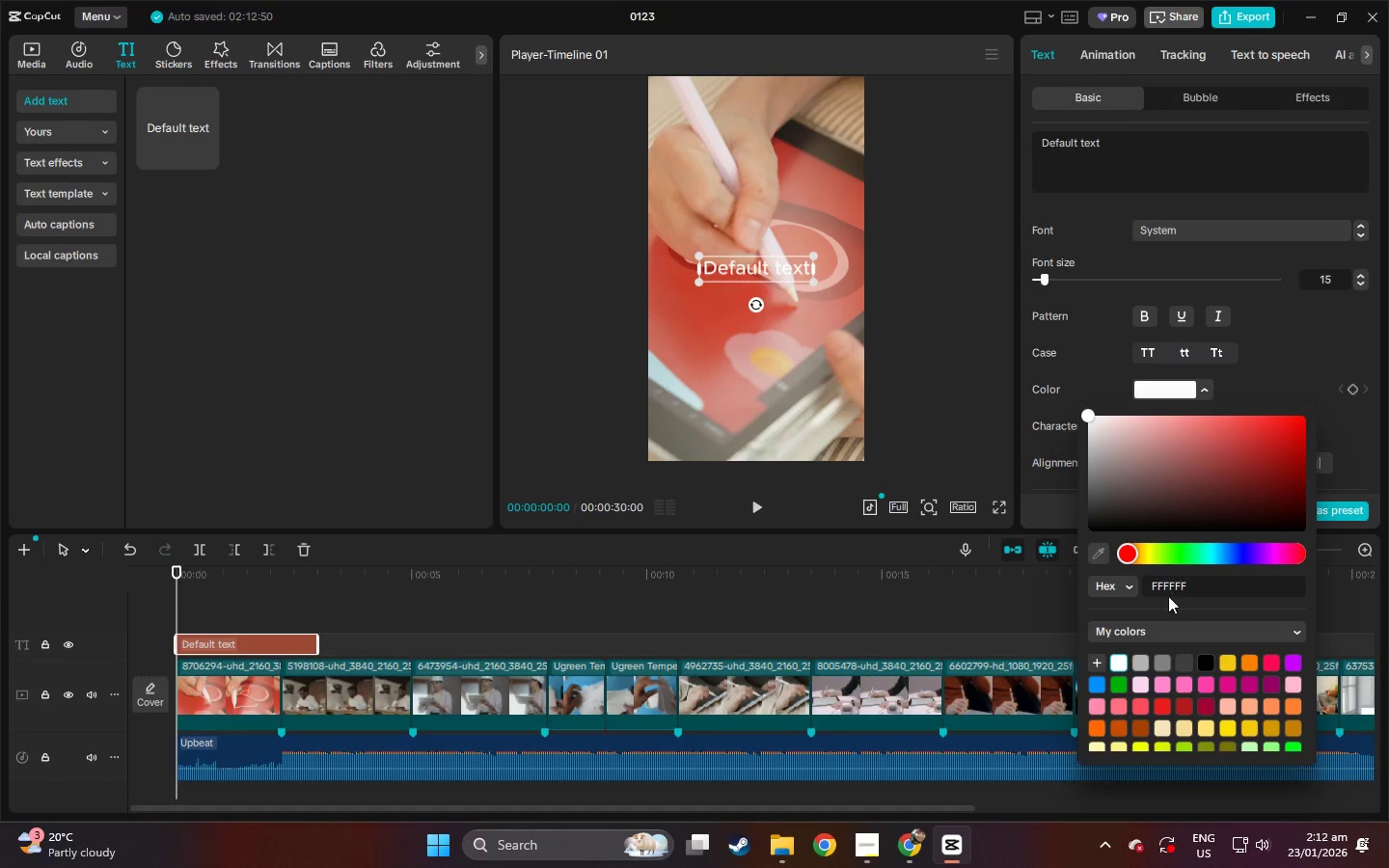 
left_click_drag(start_coordinate=[1191, 583], to_coordinate=[1133, 588])
 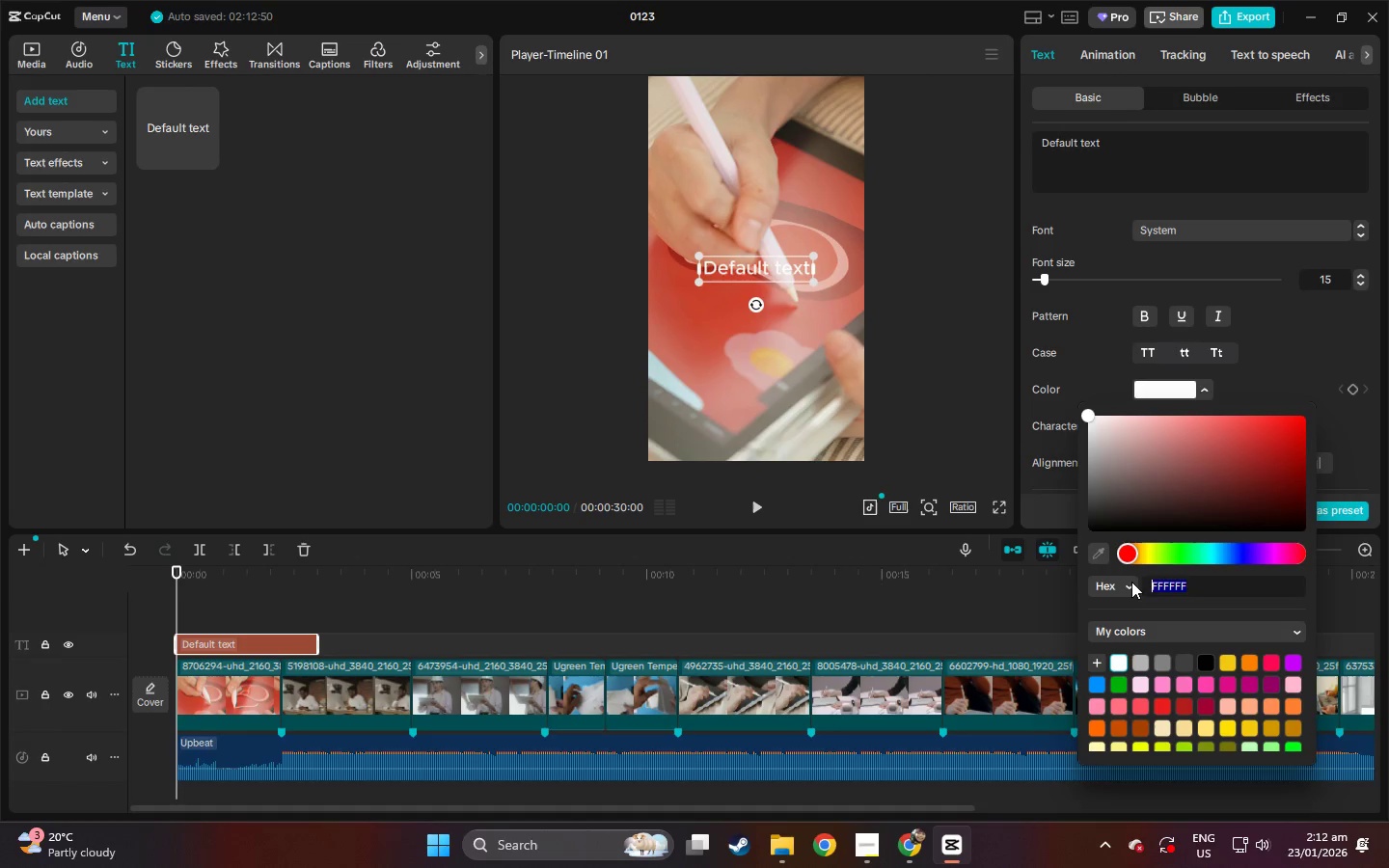 
type(ff)
key(Backspace)
key(Backspace)
key(Backspace)
key(Backspace)
 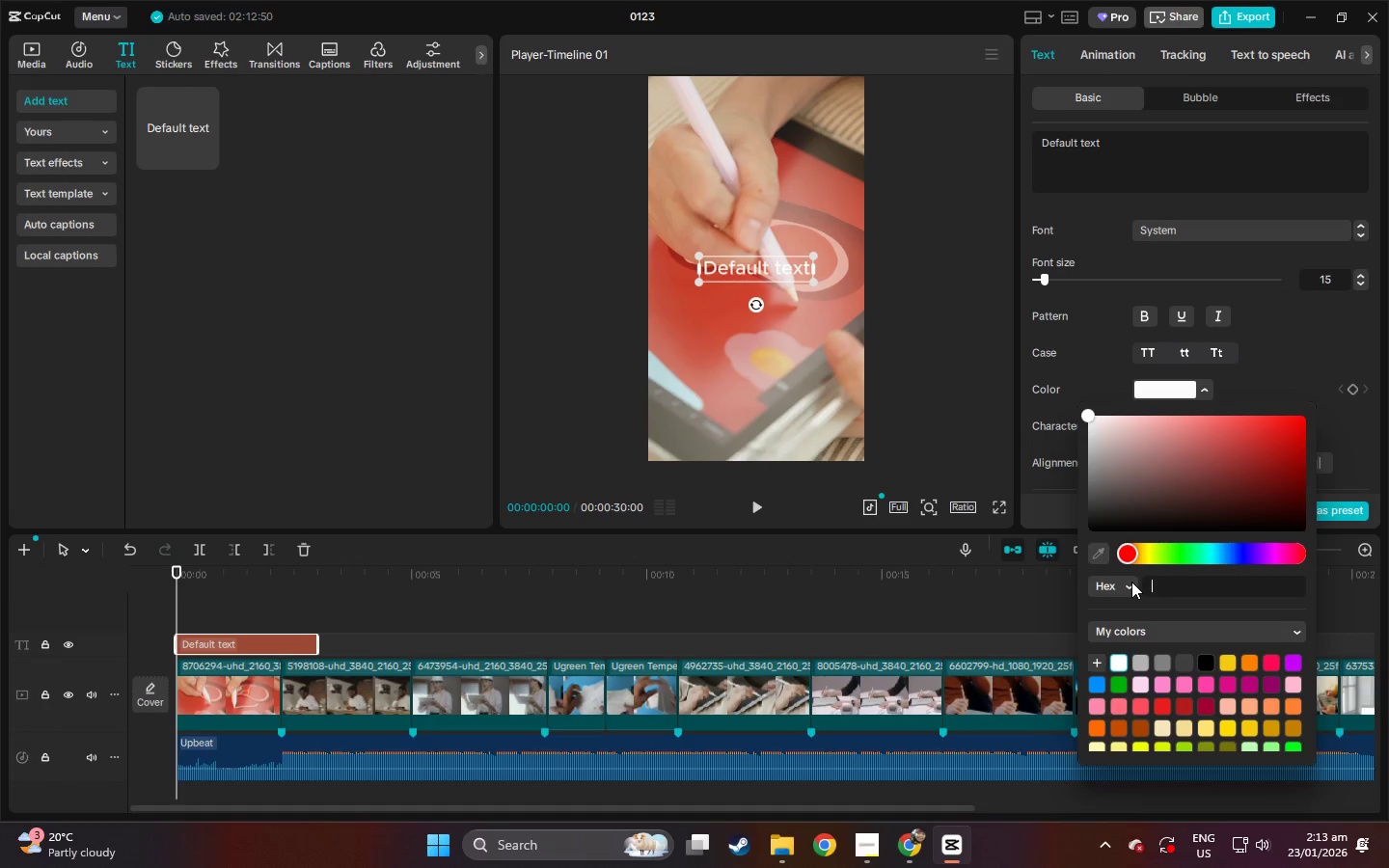 
wait(6.09)
 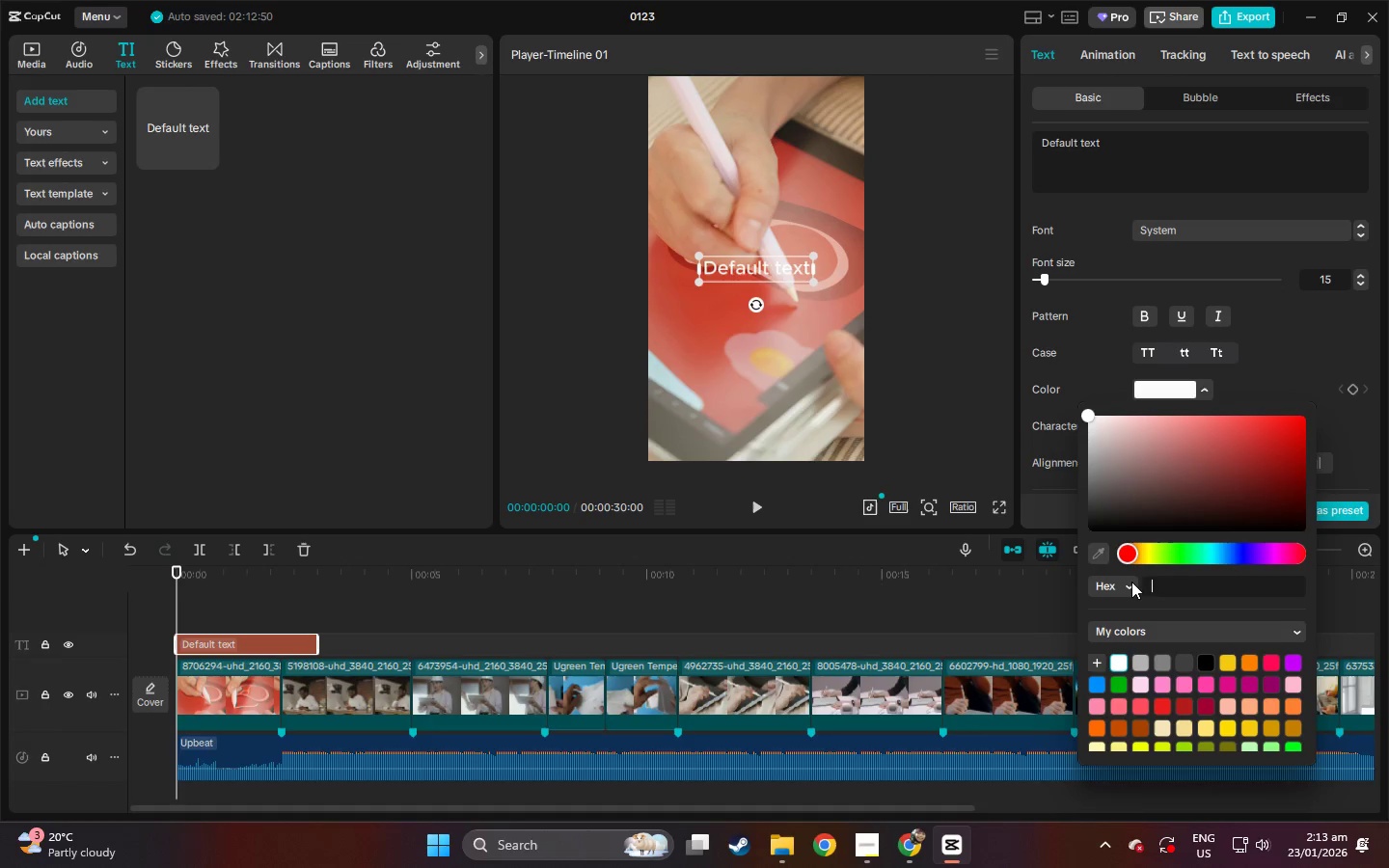 
type(7fd7ff)
 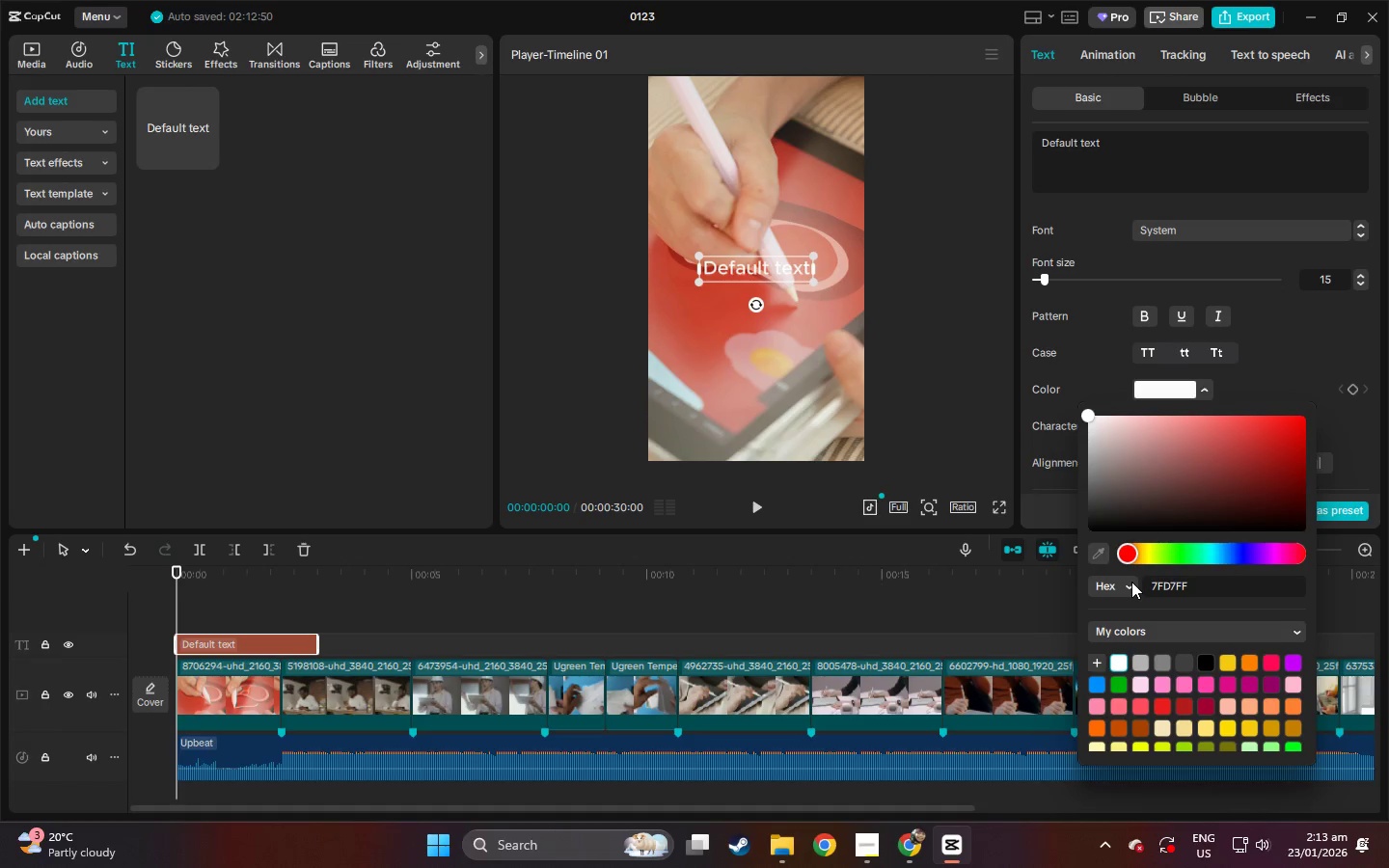 
key(Enter)
 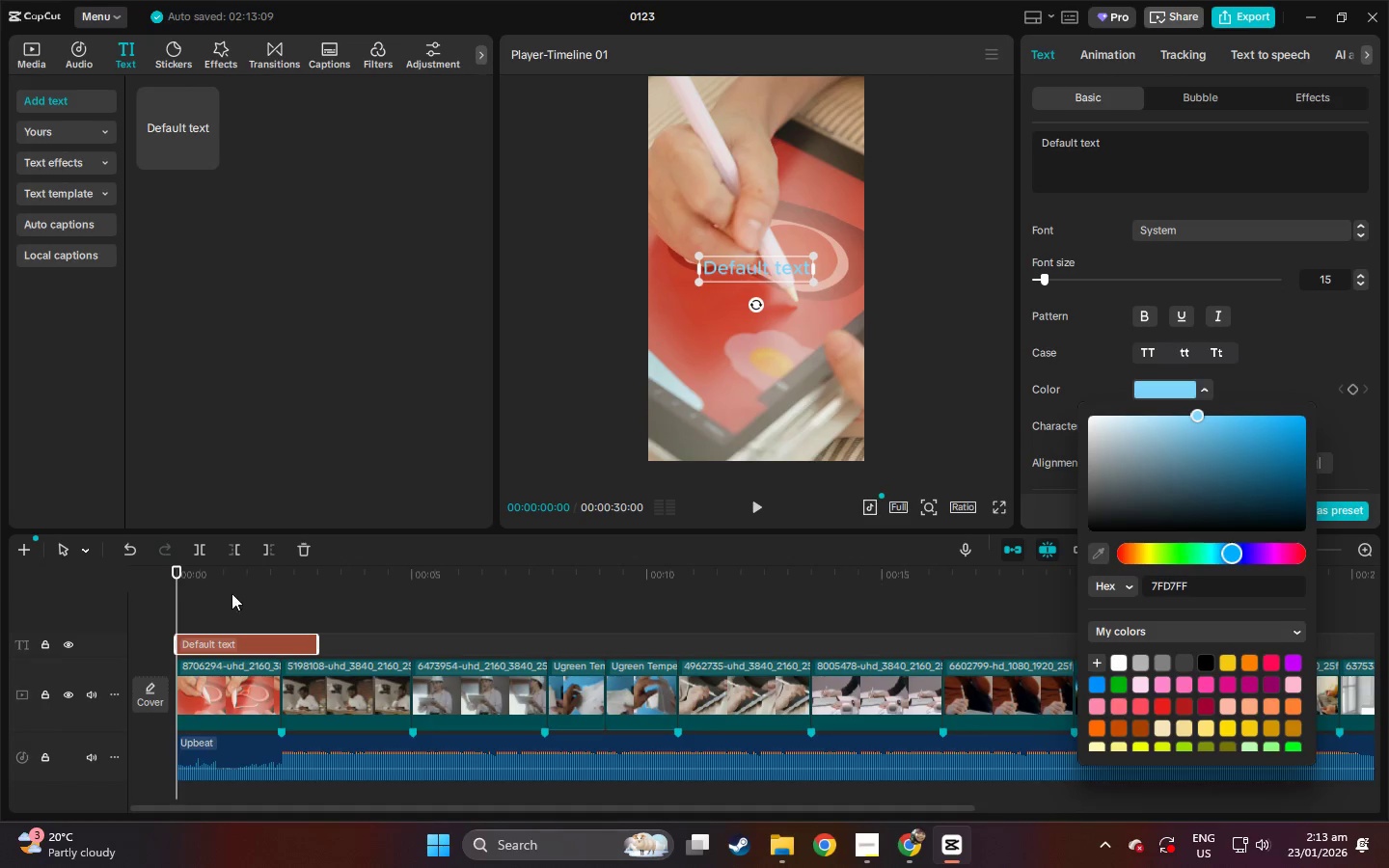 
key(Space)
 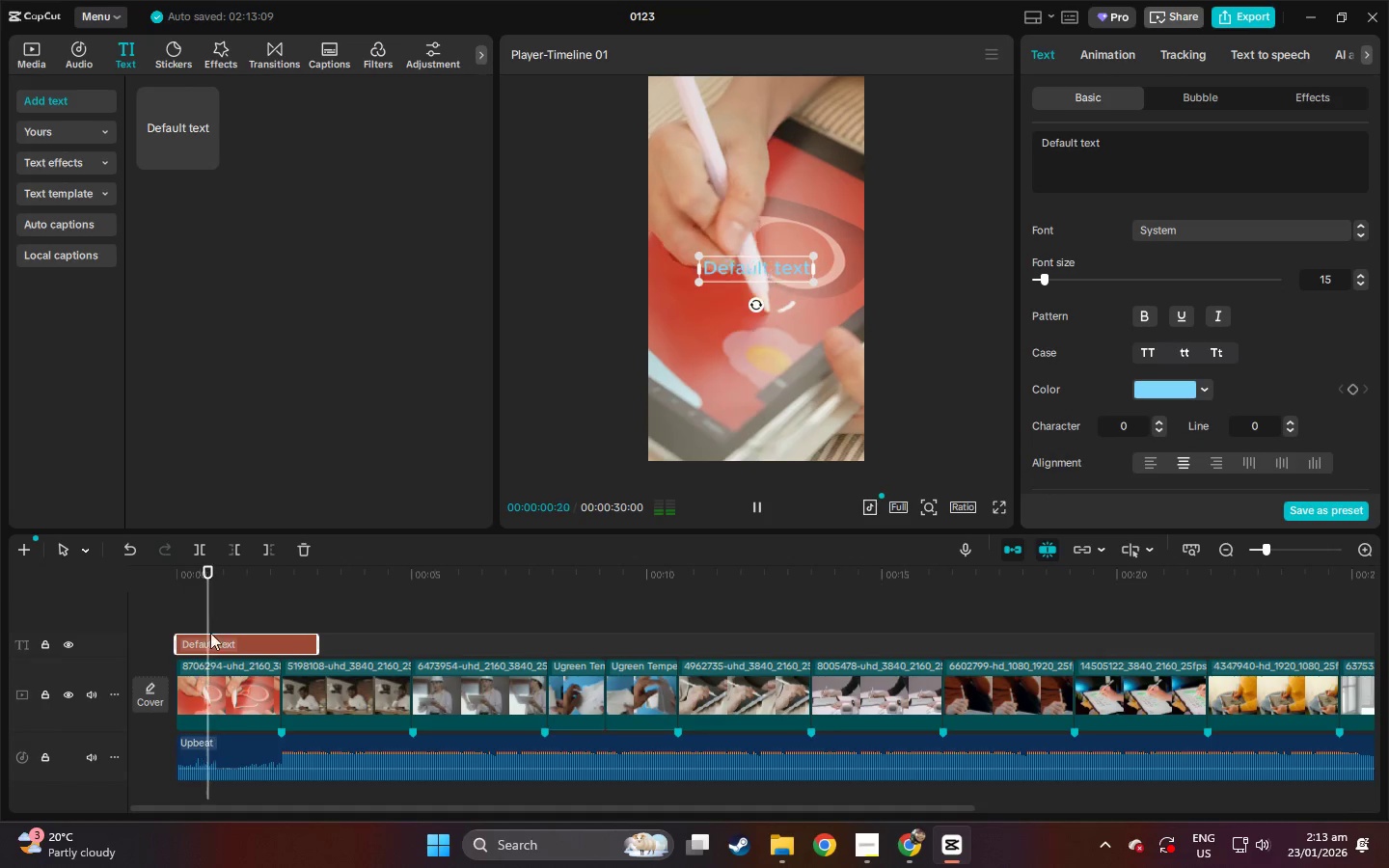 
left_click_drag(start_coordinate=[218, 642], to_coordinate=[247, 644])
 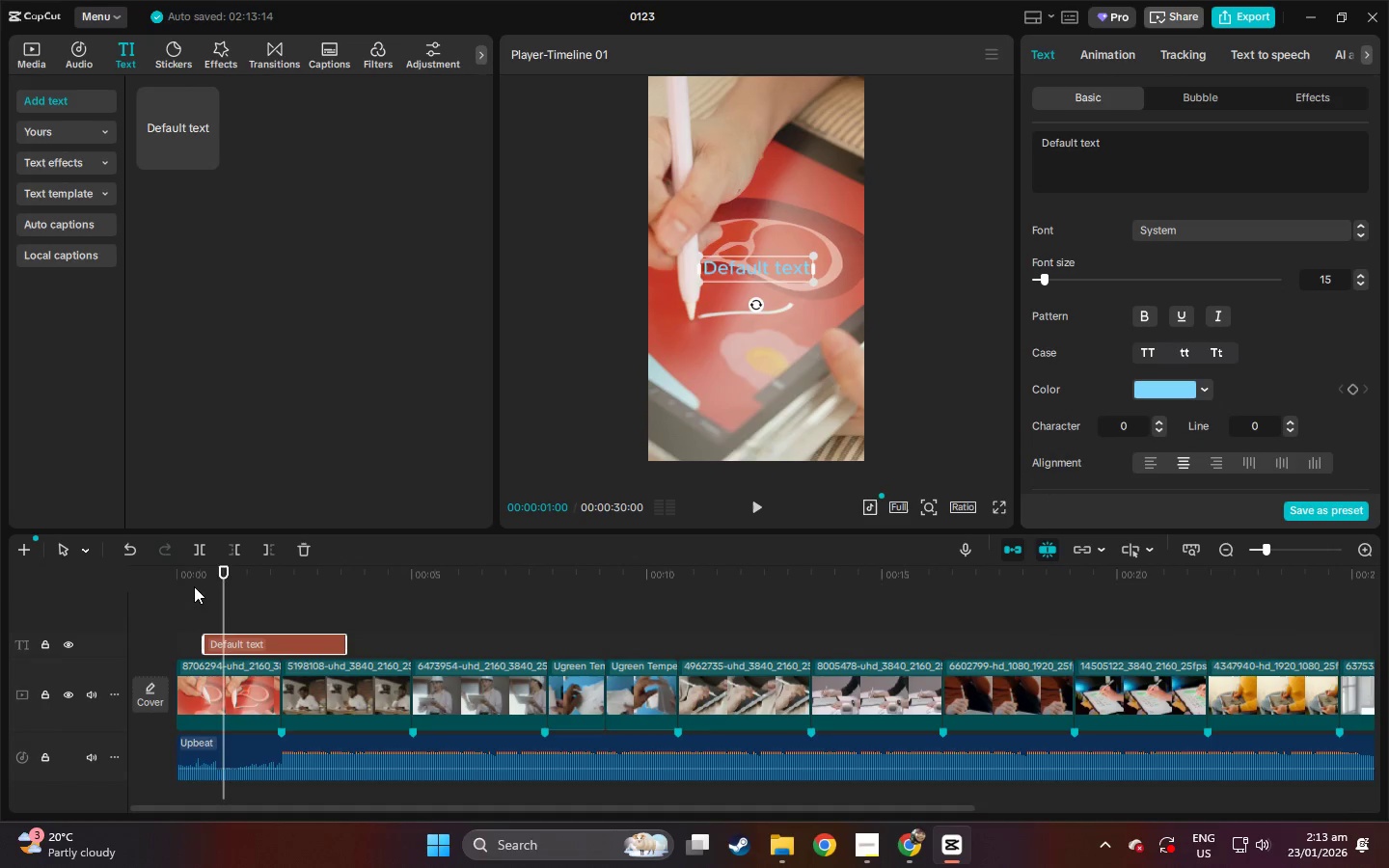 
left_click_drag(start_coordinate=[189, 580], to_coordinate=[171, 582])
 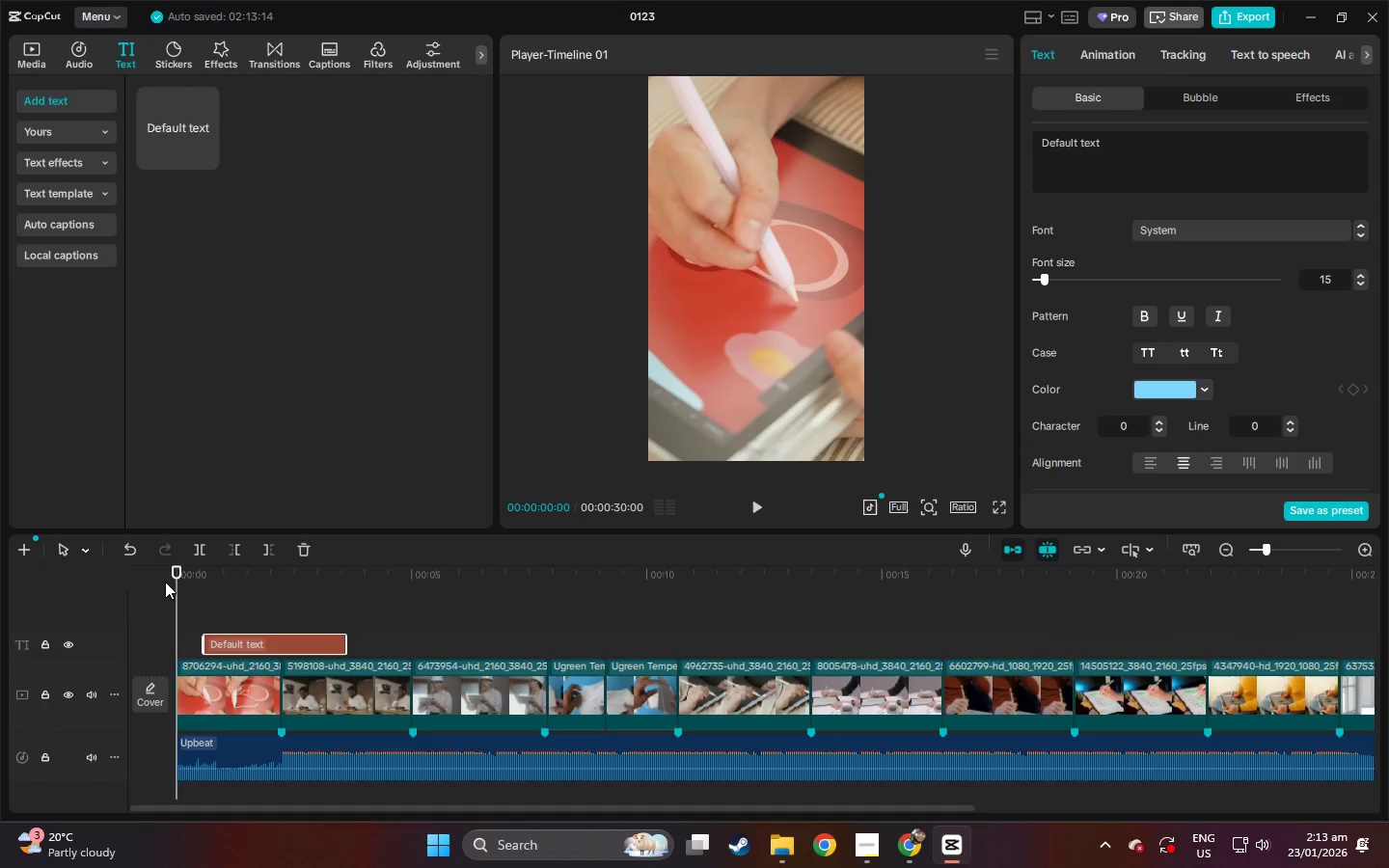 
key(Space)
 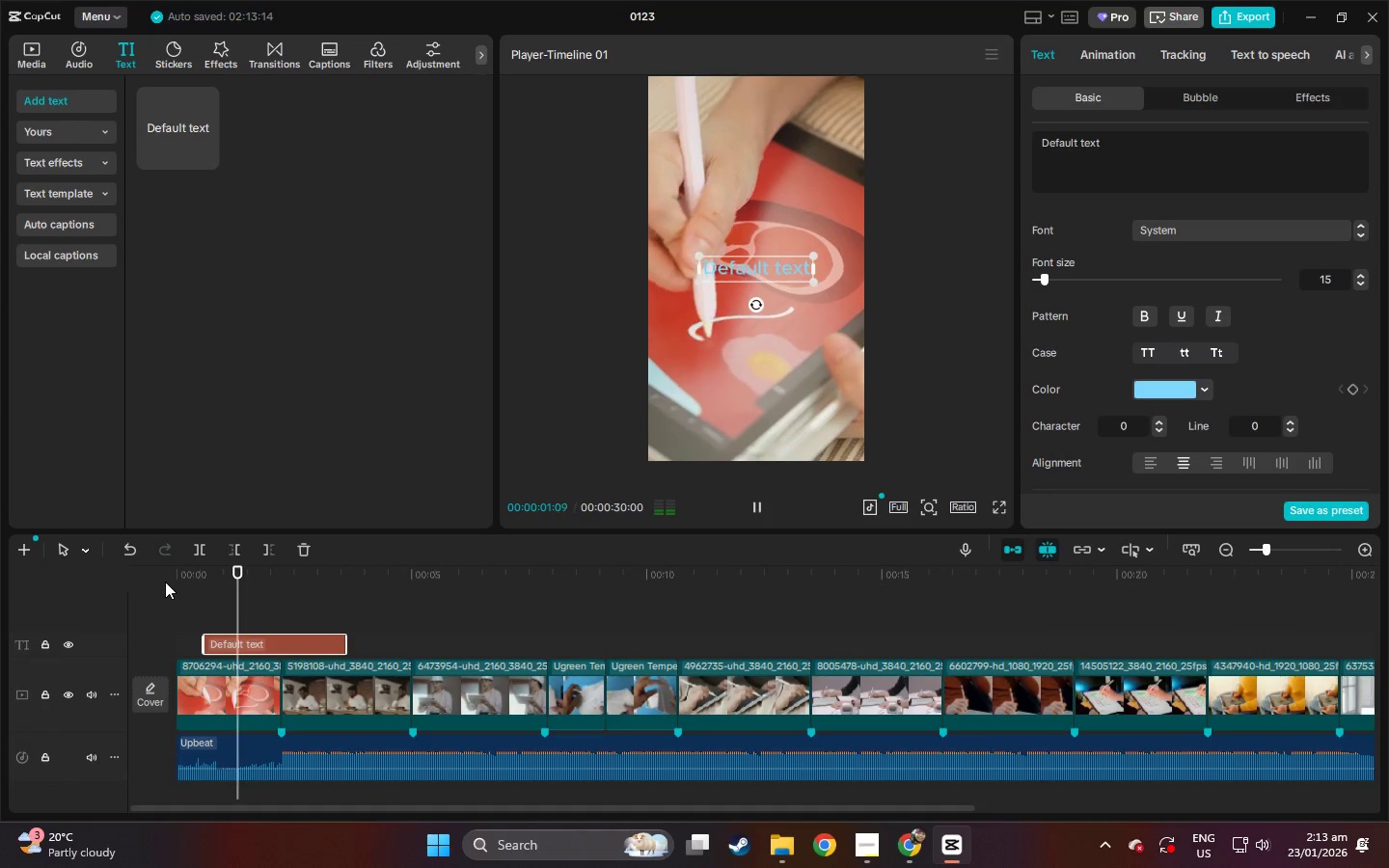 
key(Space)
 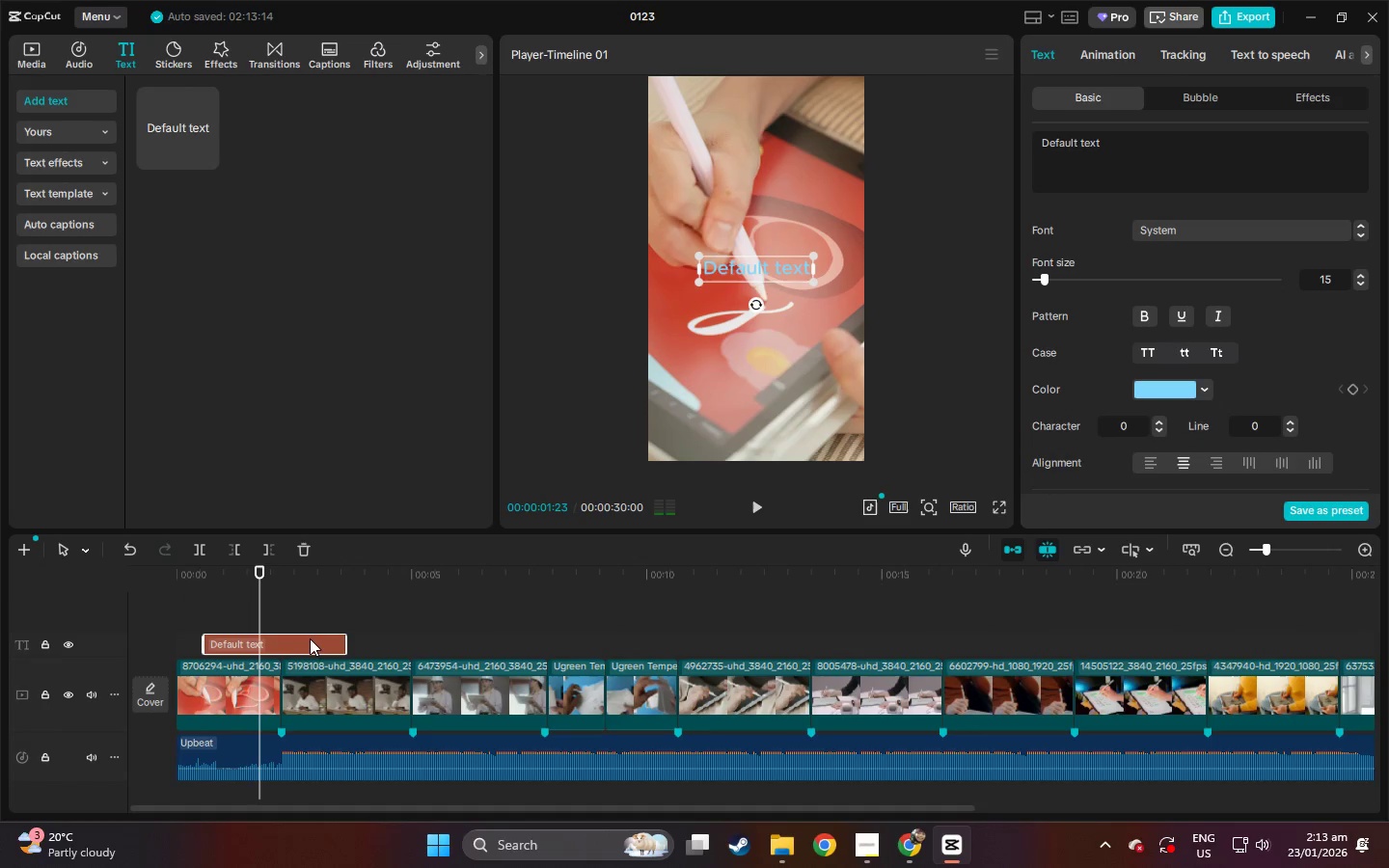 
left_click_drag(start_coordinate=[308, 642], to_coordinate=[384, 644])
 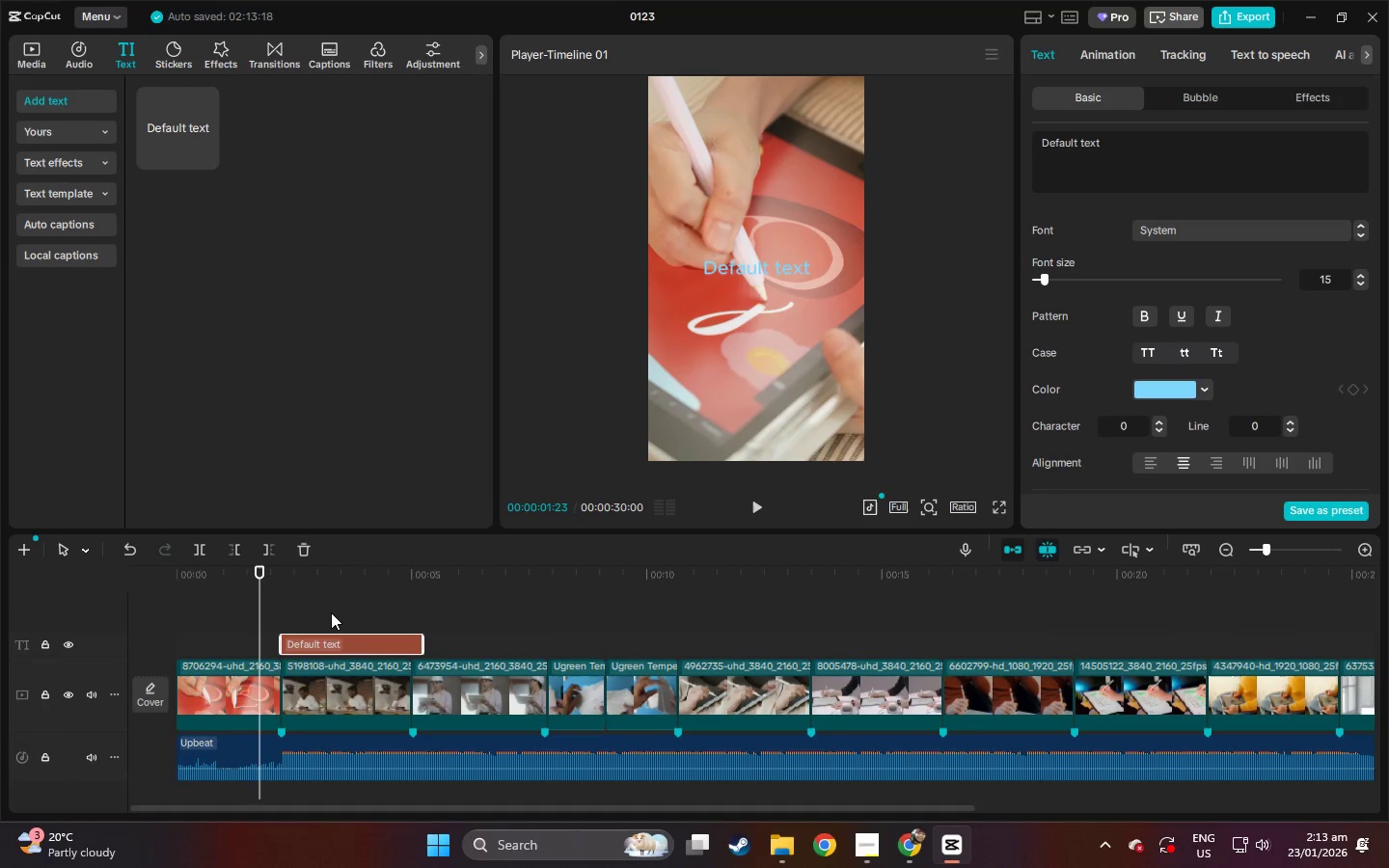 
key(Space)
 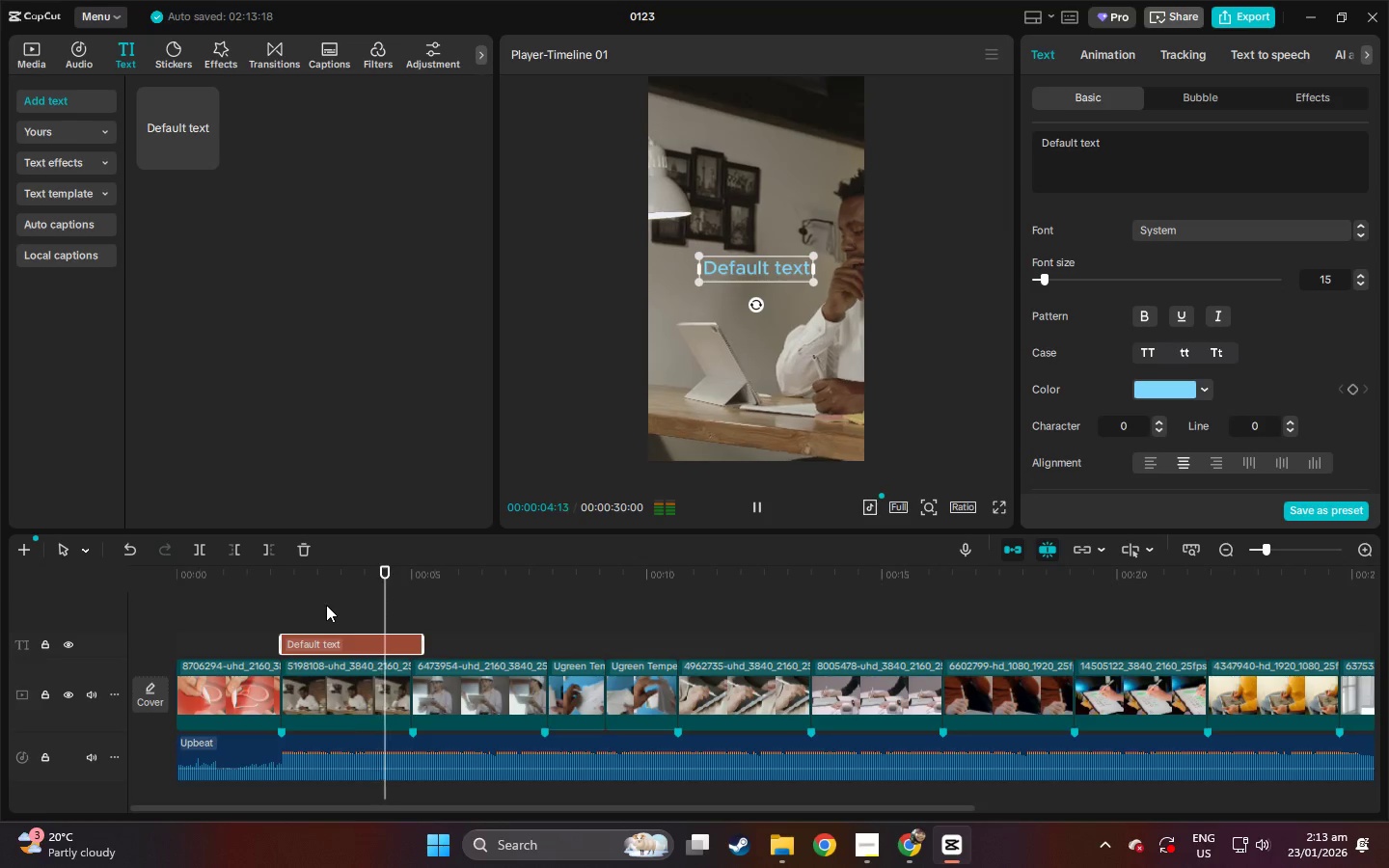 
key(Space)
 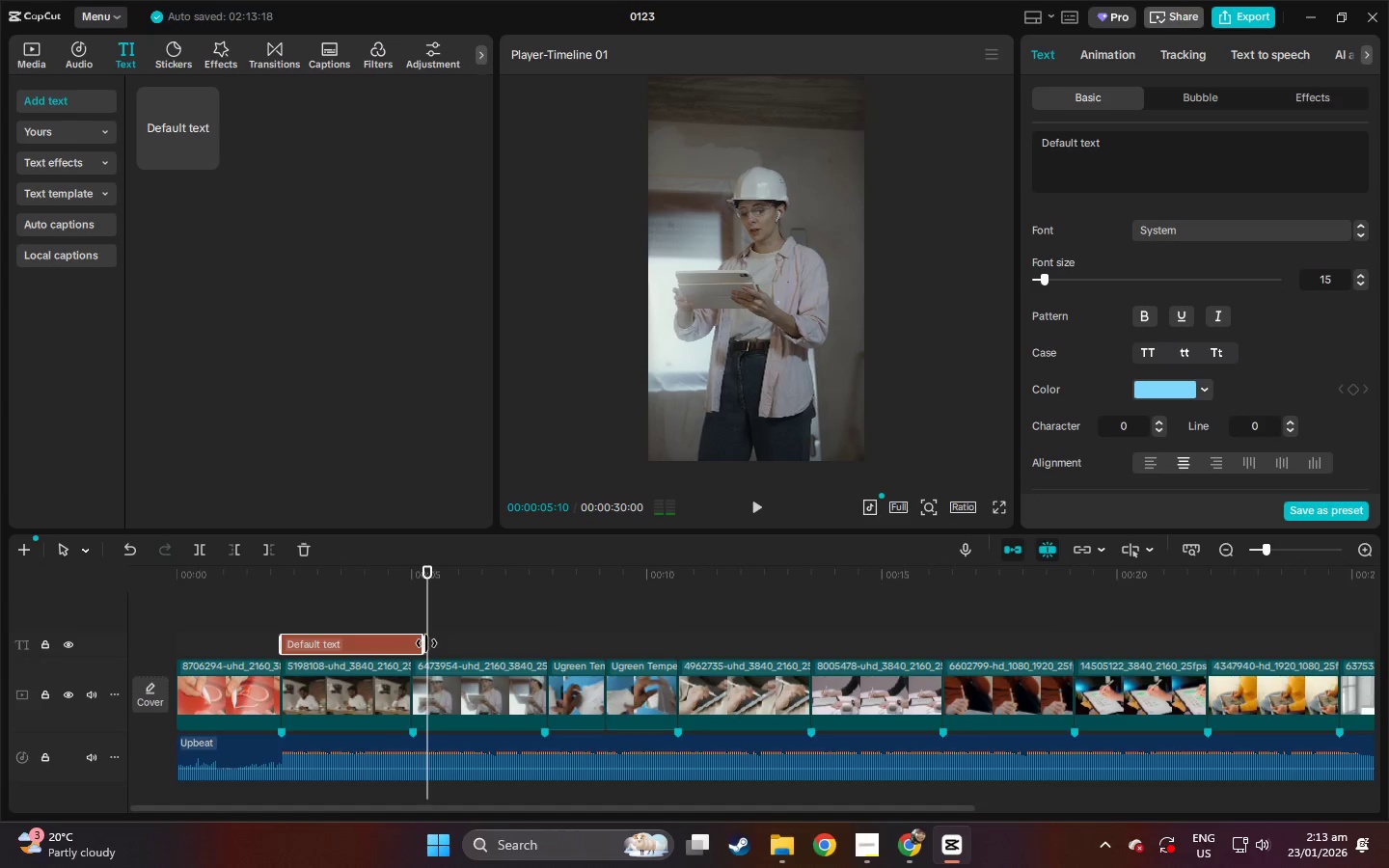 
left_click_drag(start_coordinate=[424, 641], to_coordinate=[412, 642])
 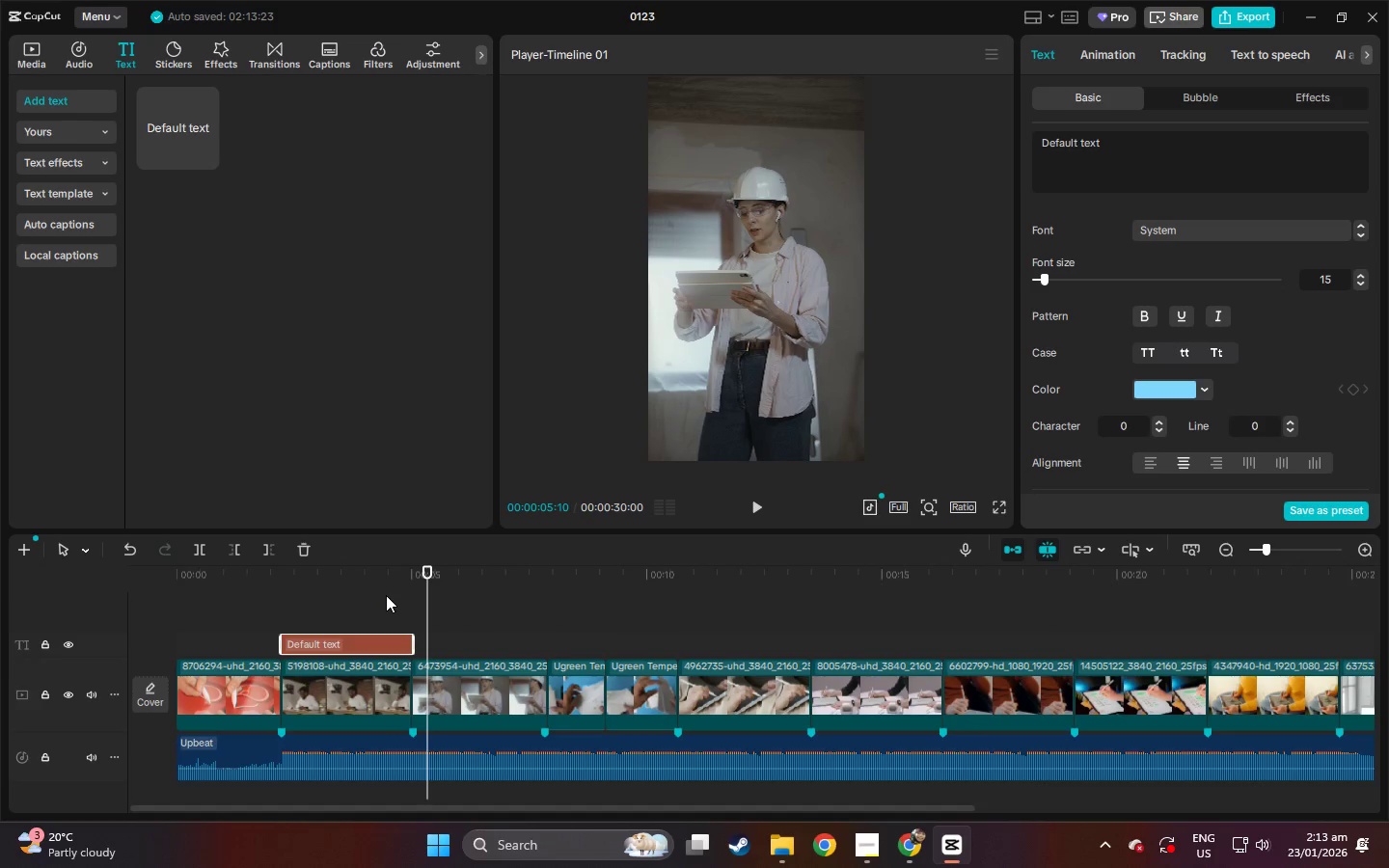 
key(Alt+AltLeft)
 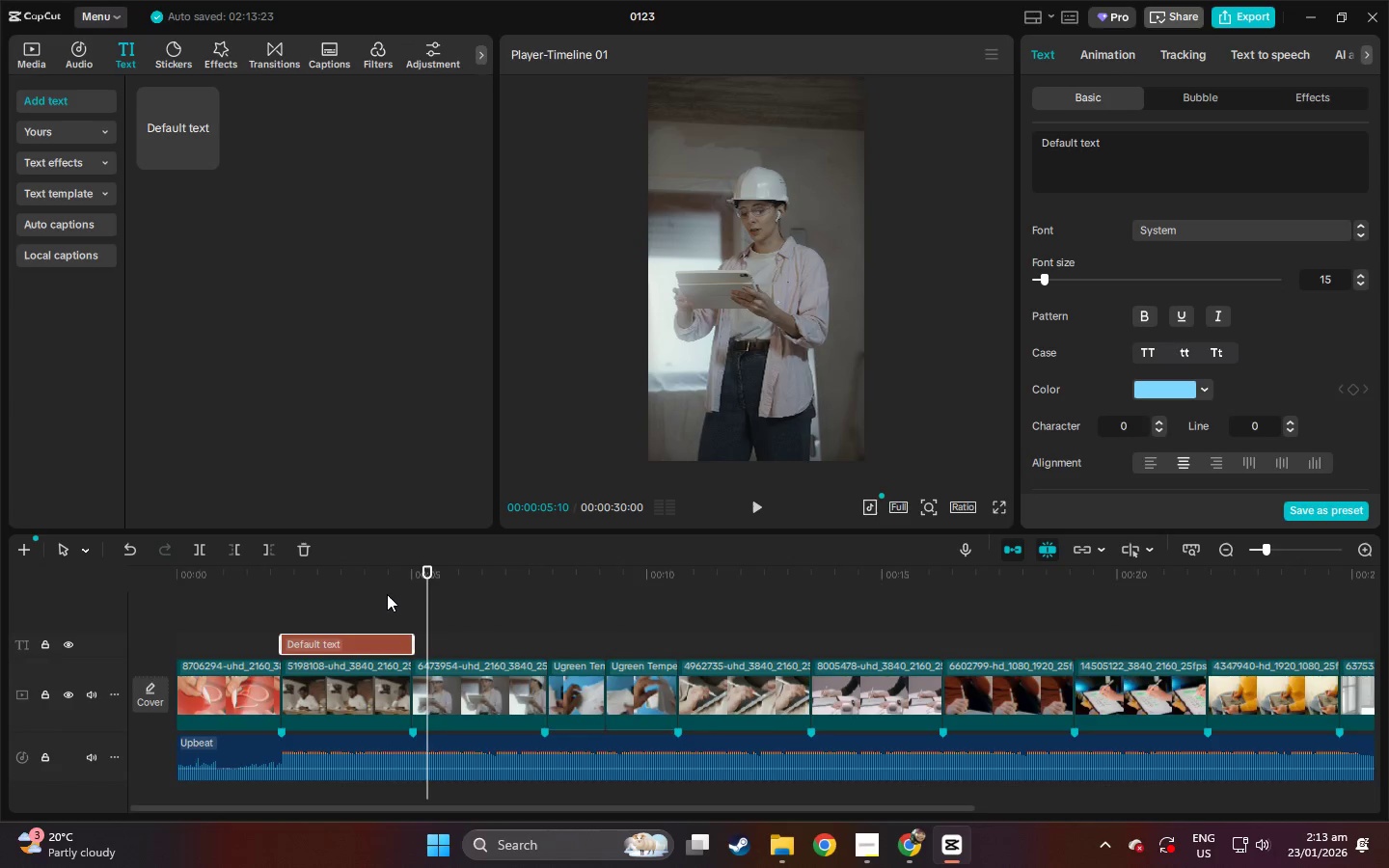 
key(Alt+Tab)